 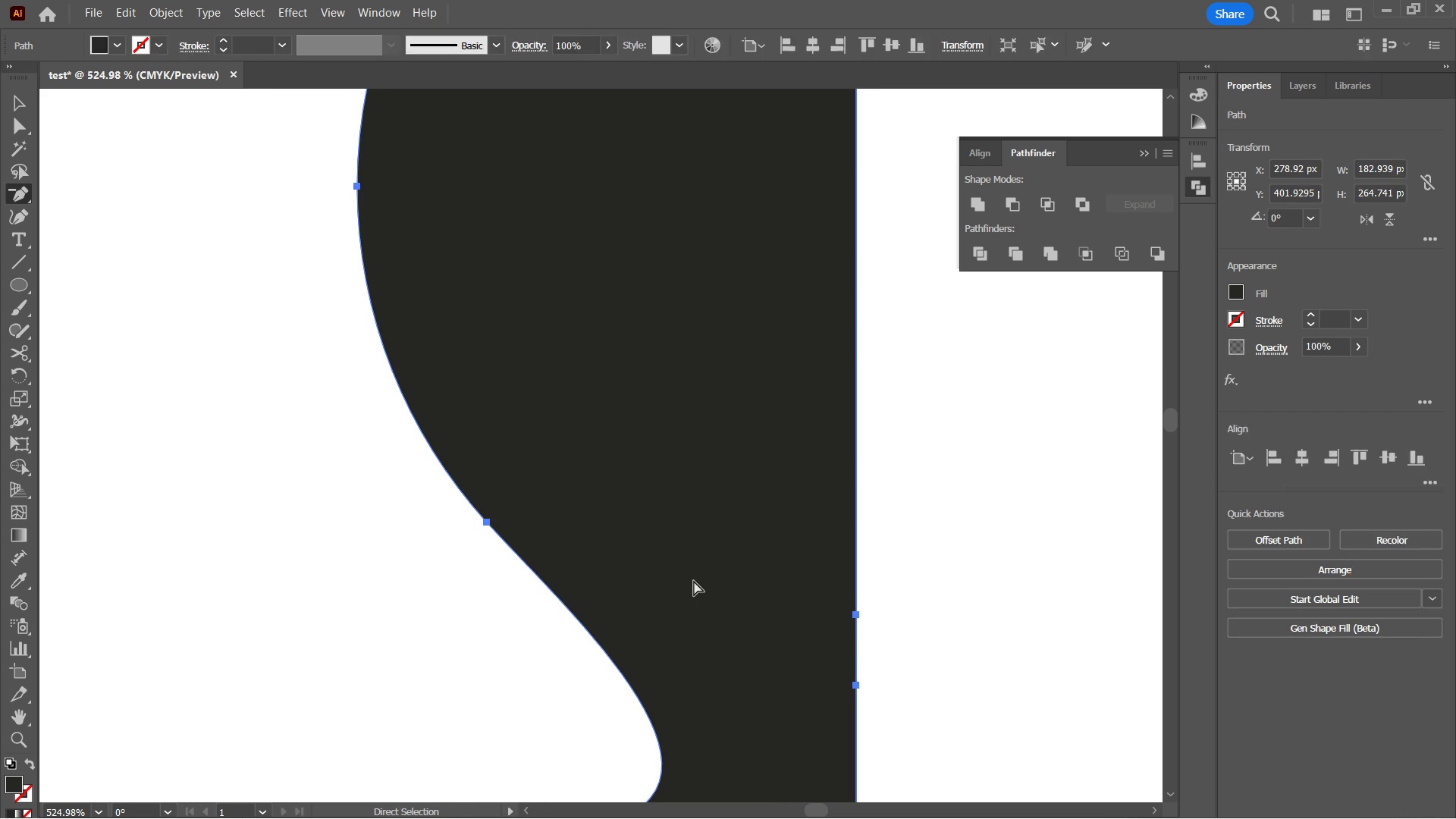 
key(Control+Shift+ShiftLeft)
 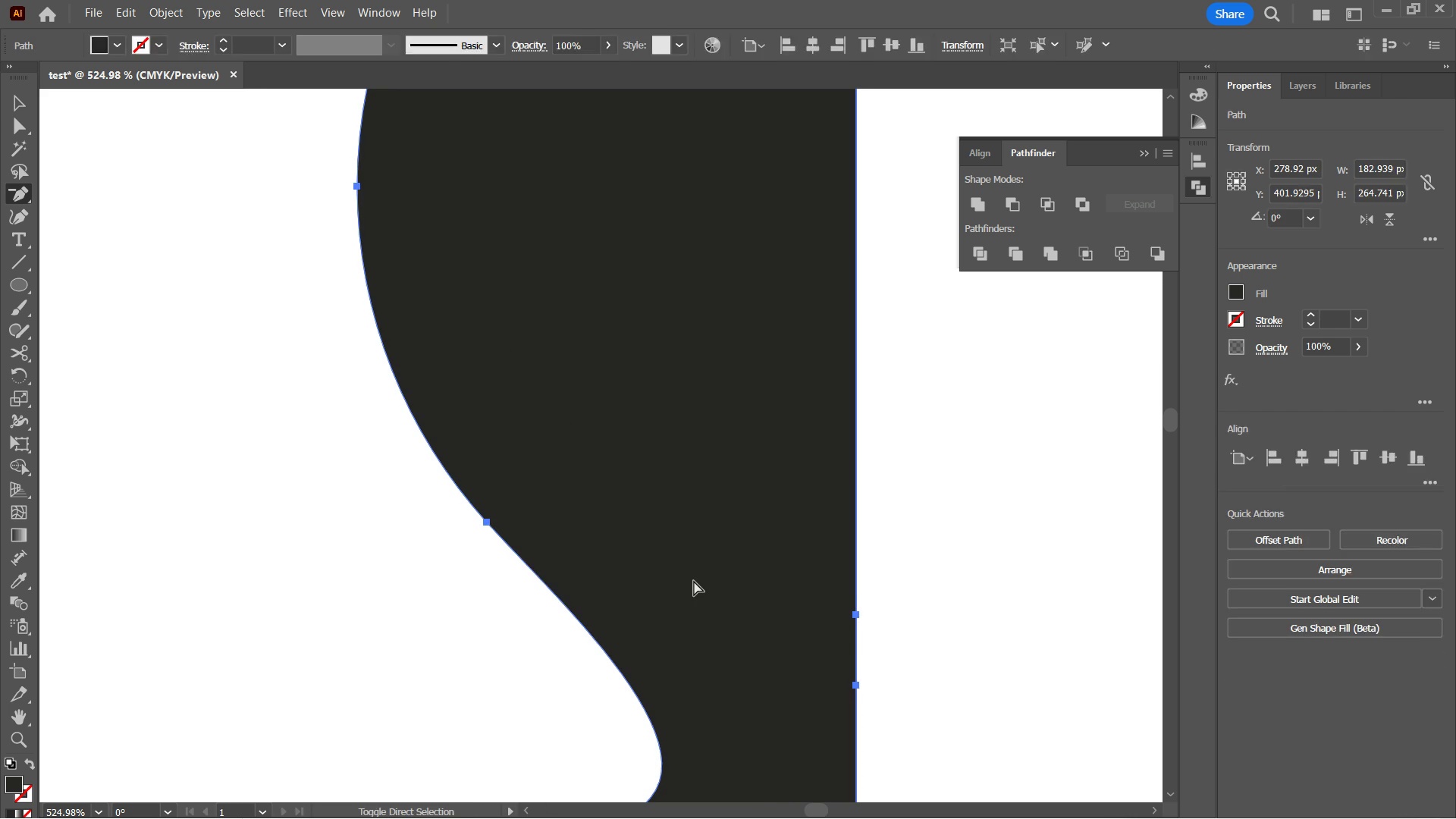 
key(Control+Shift+Z)
 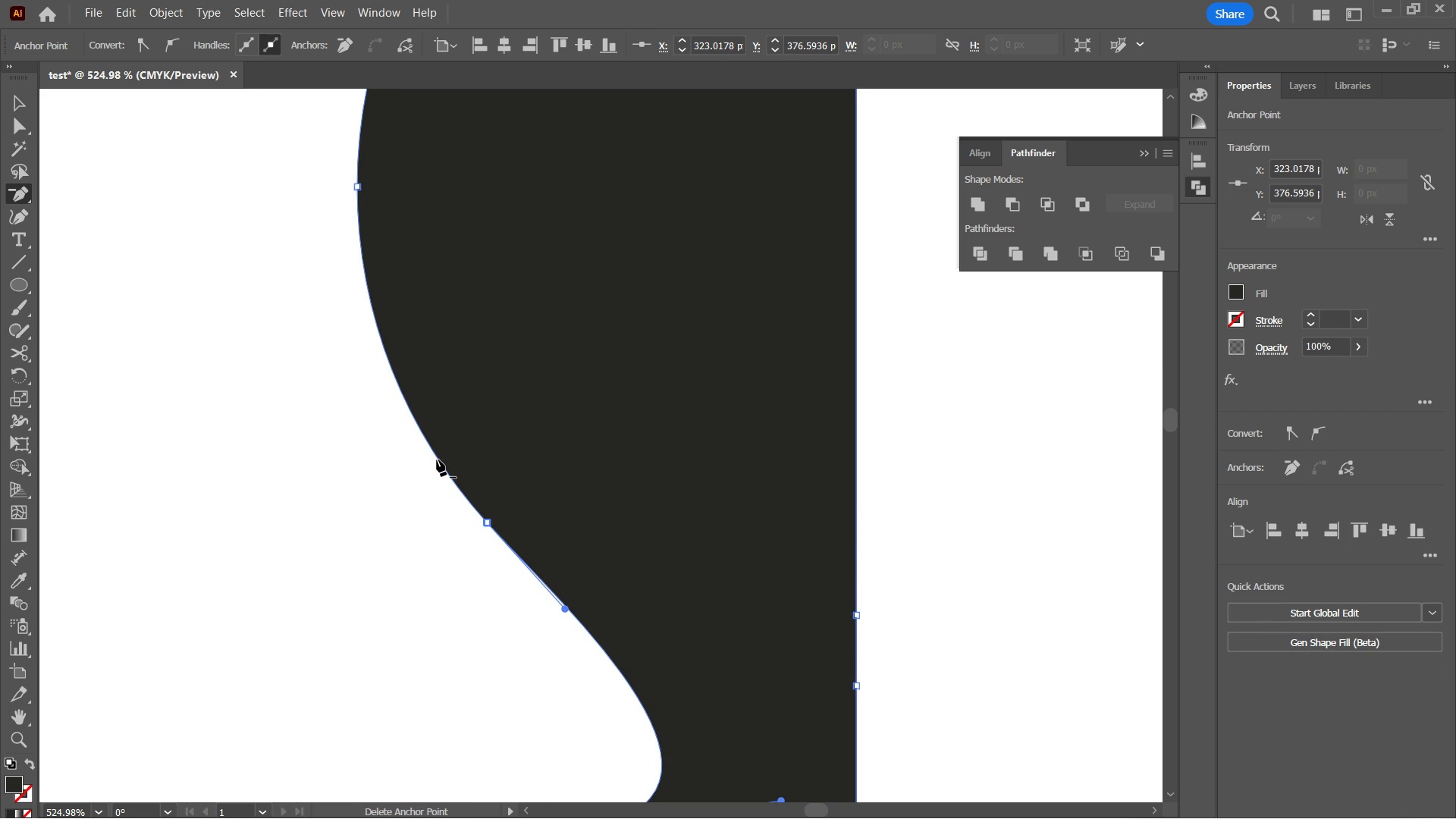 
key(Equal)
 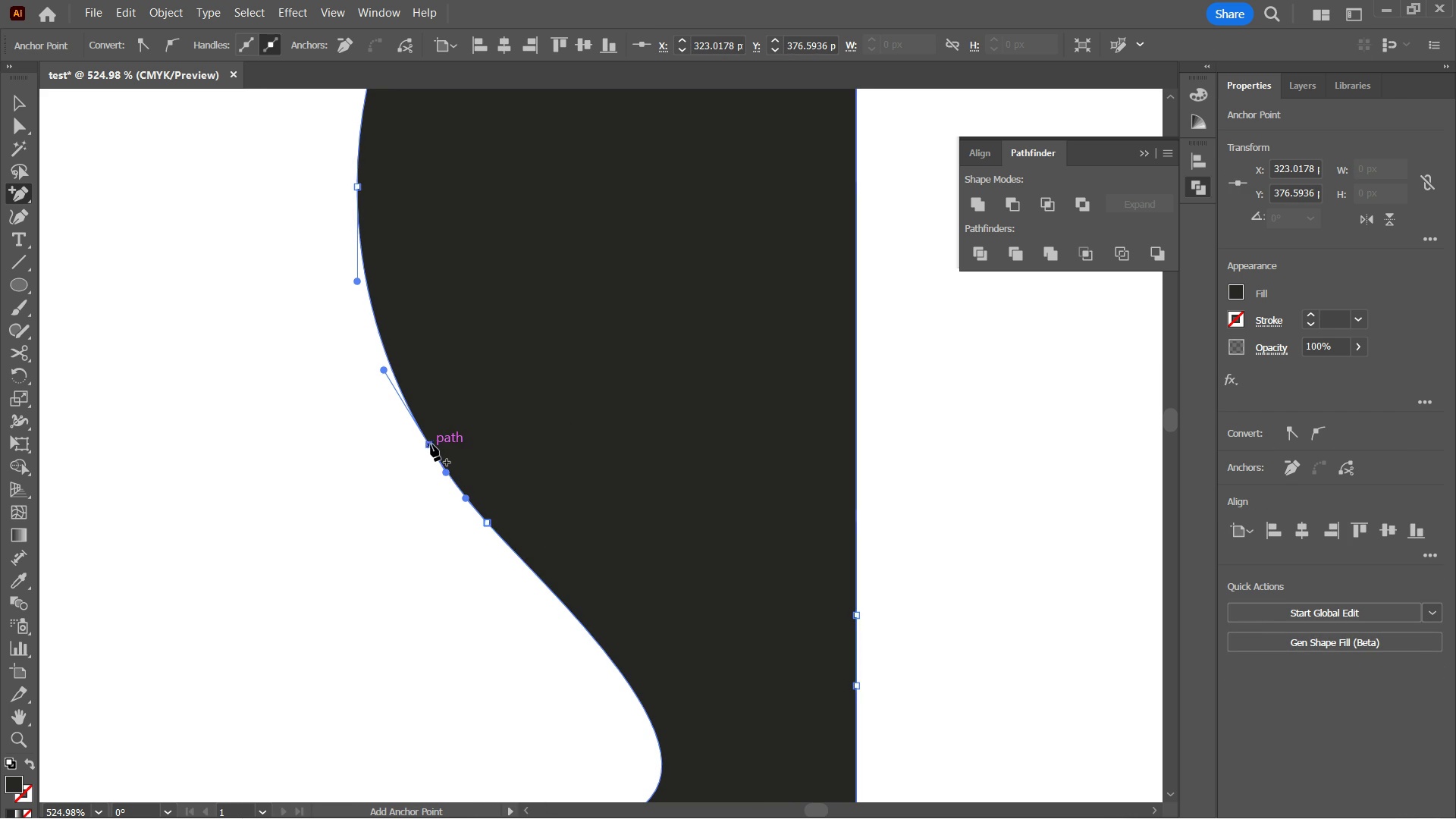 
left_click([431, 444])
 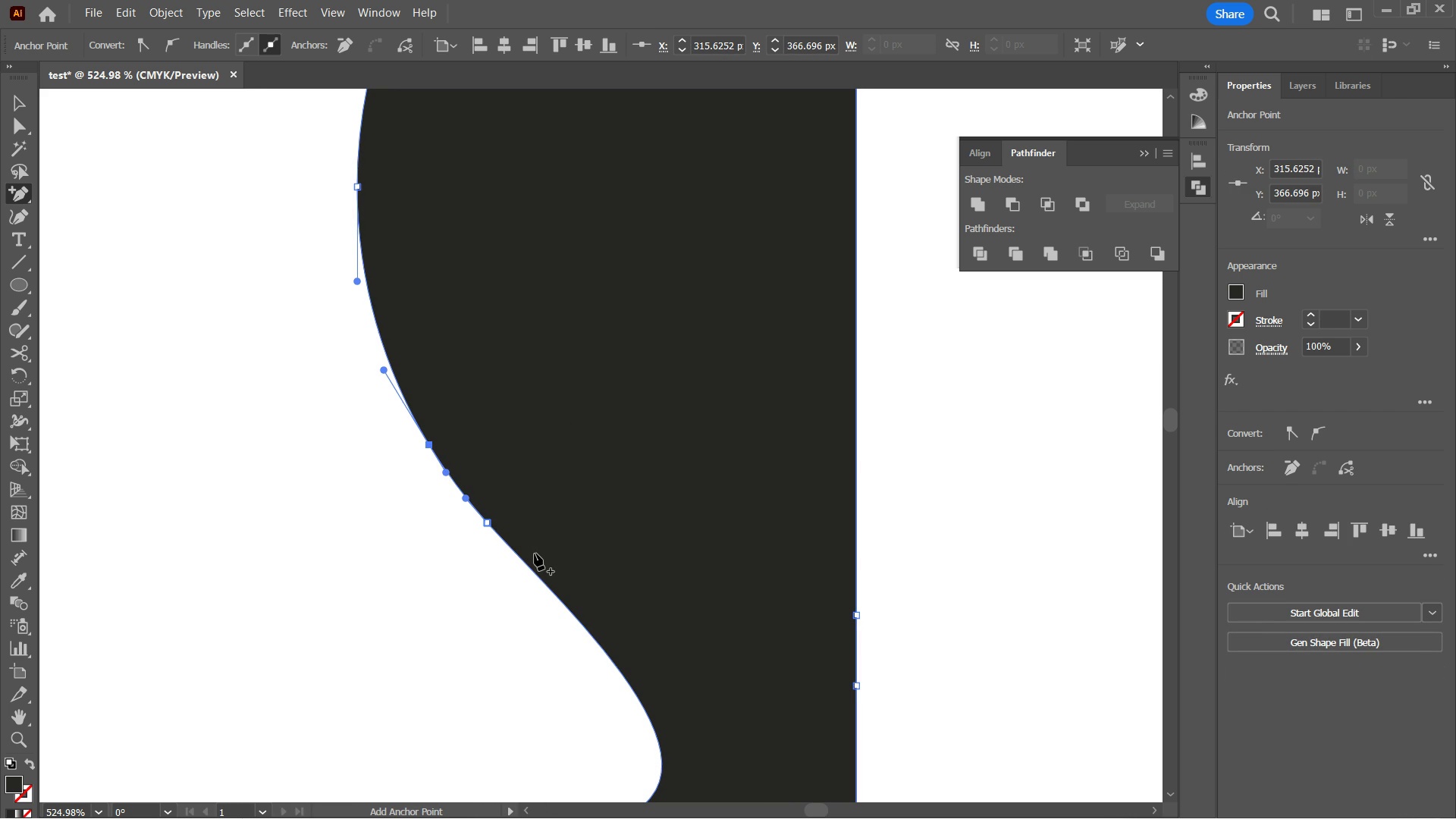 
key(Minus)
 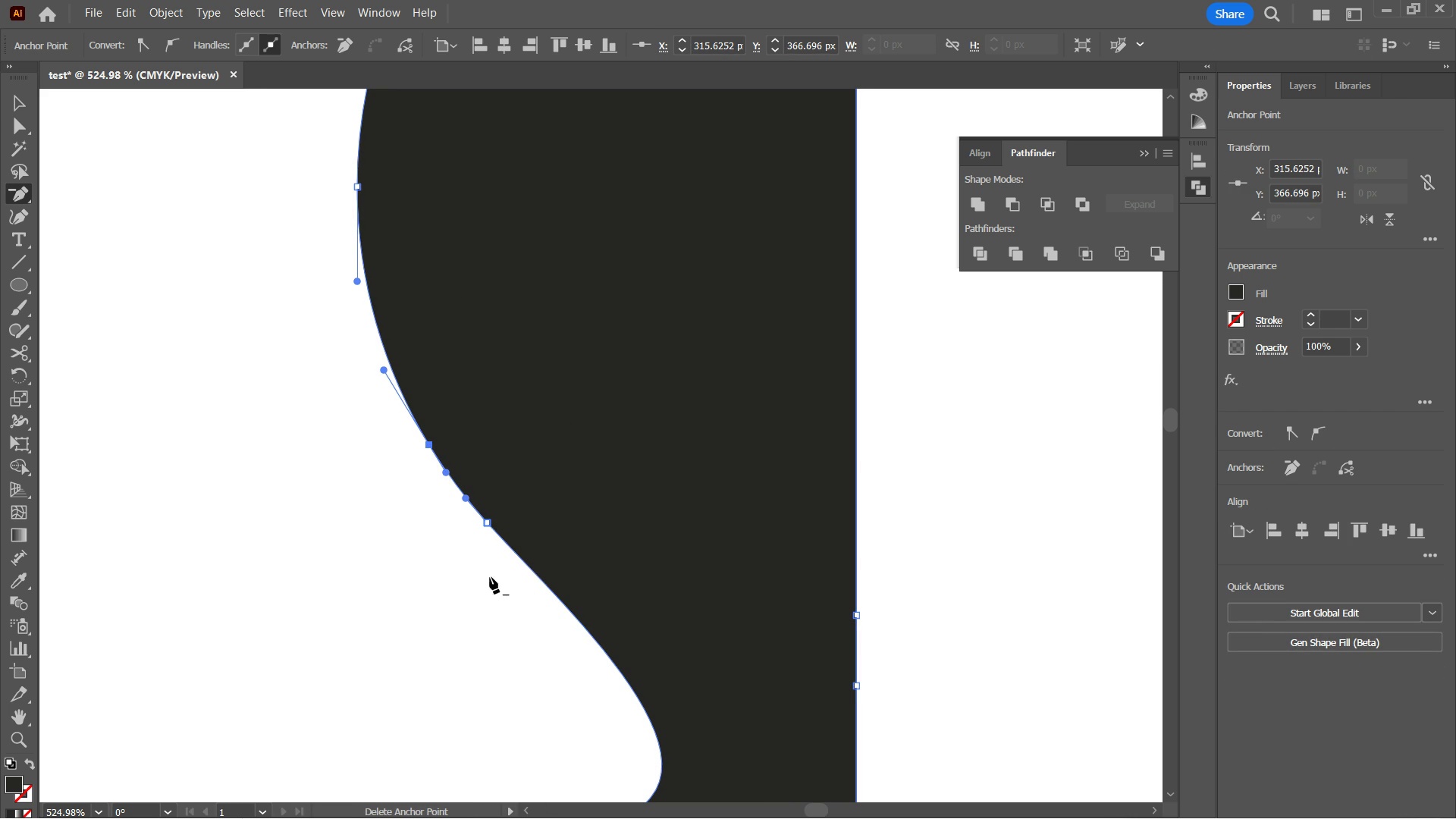 
key(A)